 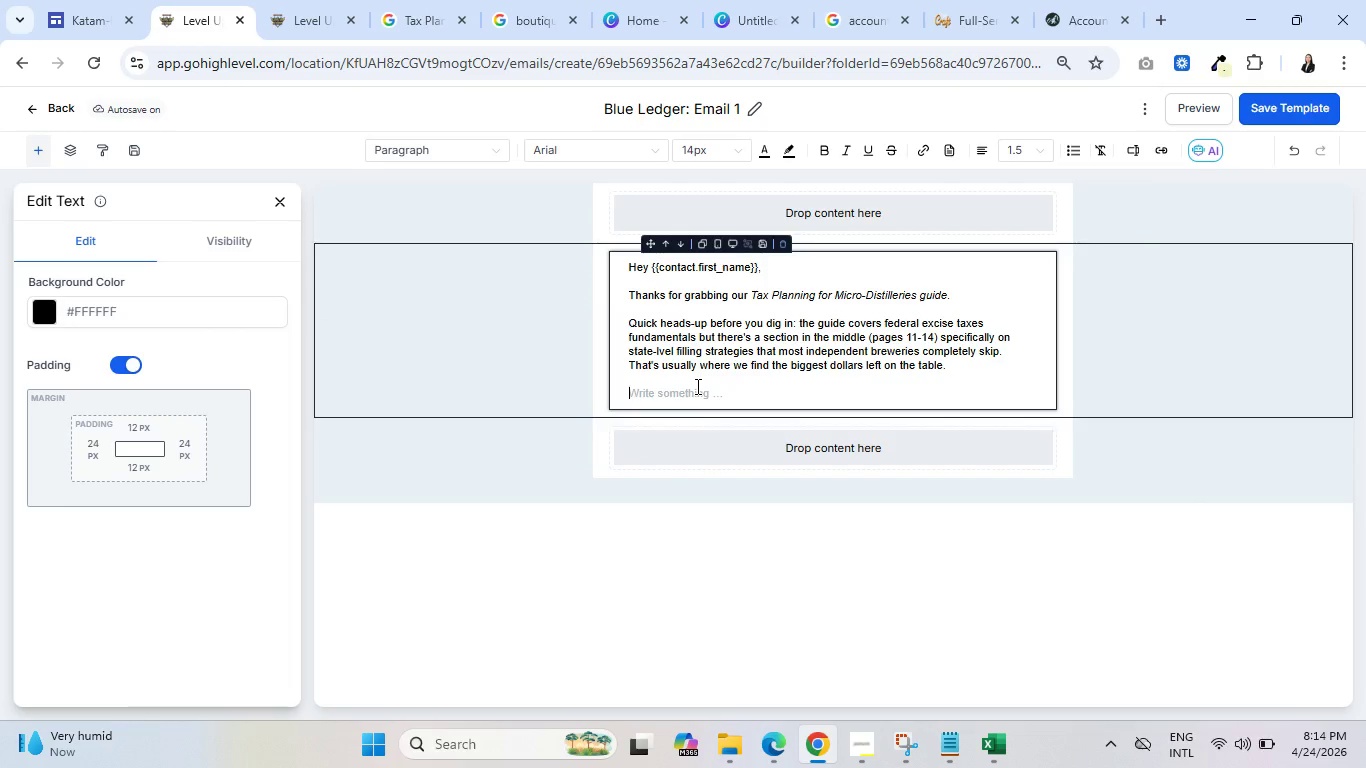 
key(Shift+I)
 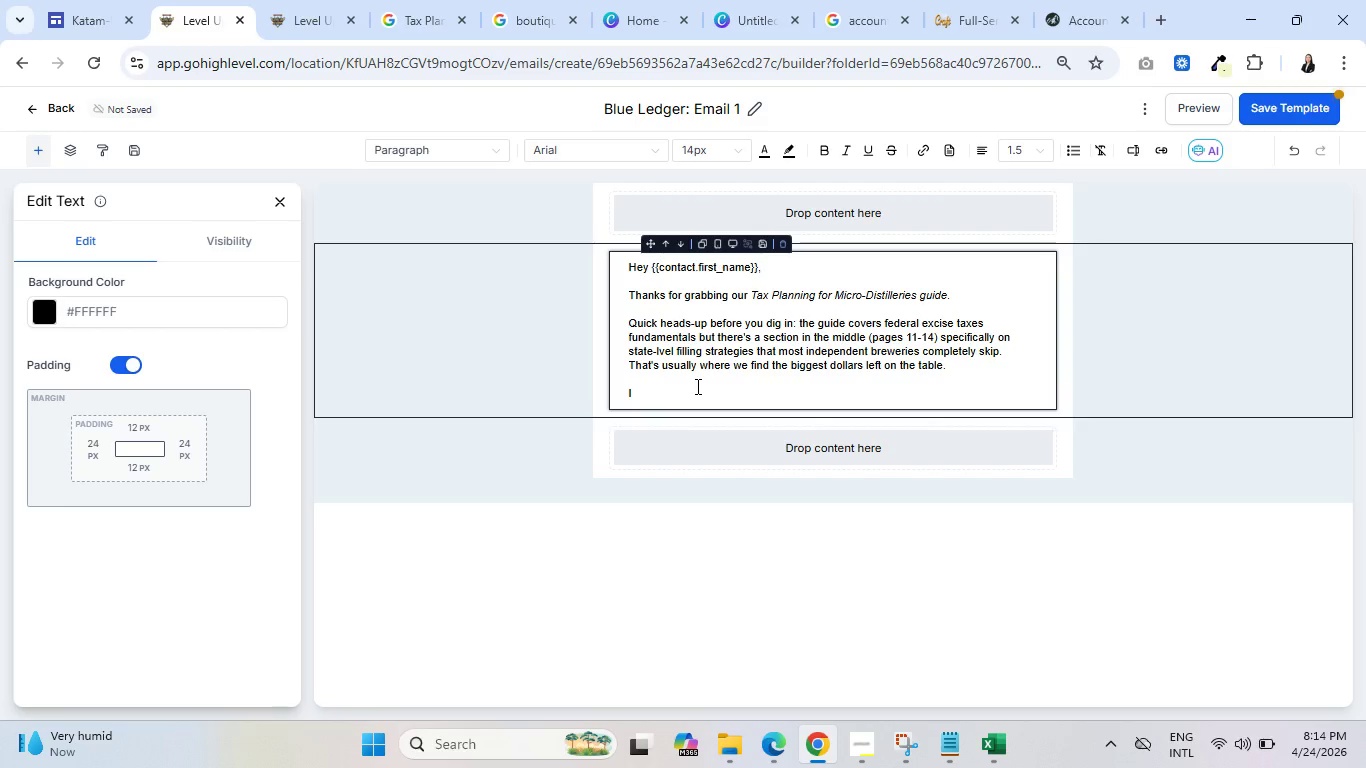 
key(Quote)
 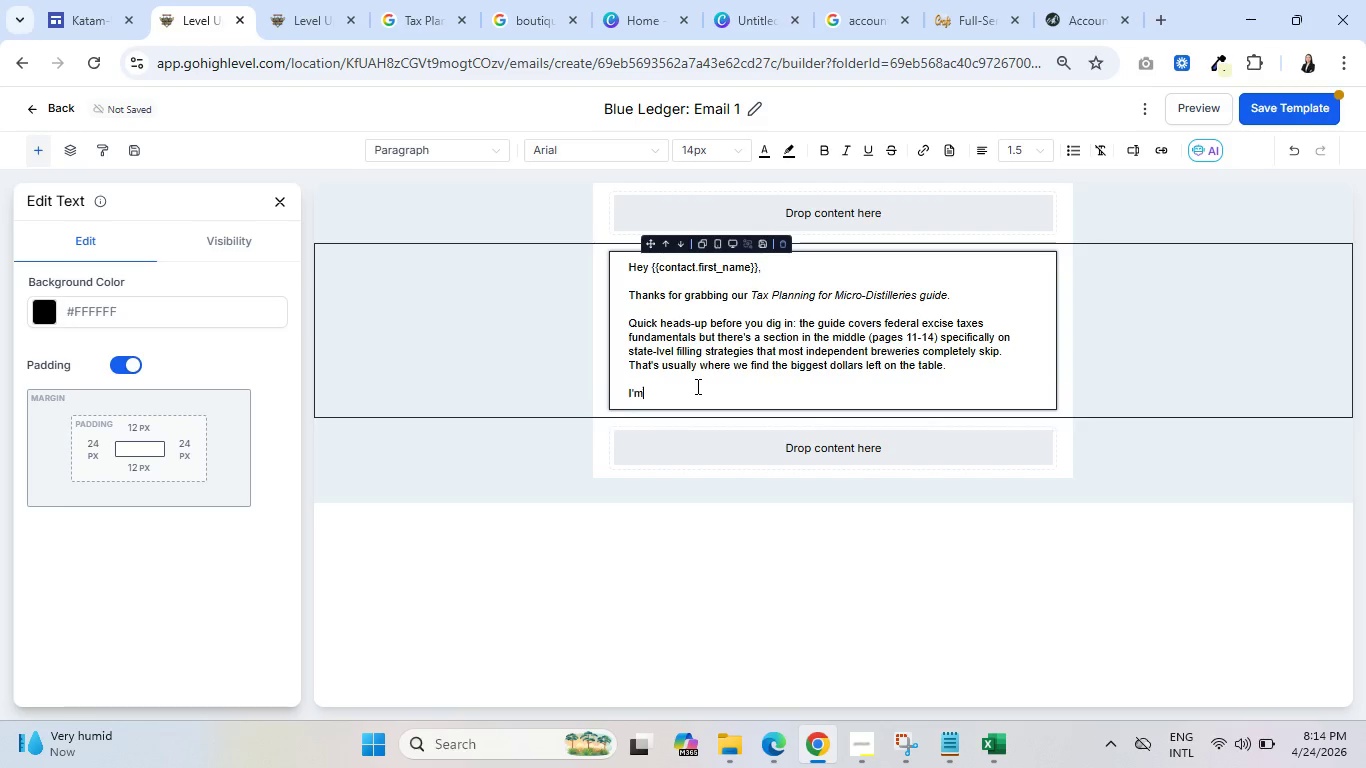 
key(M)
 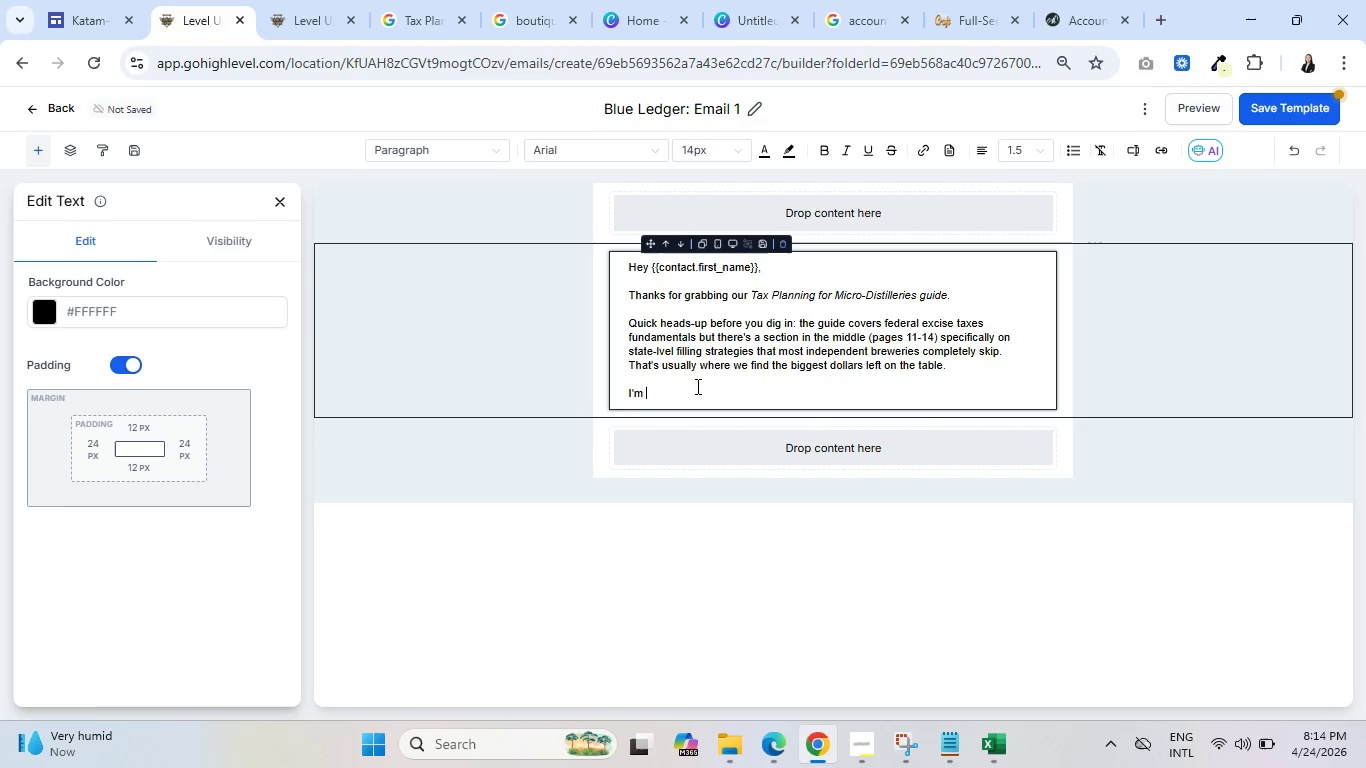 
key(Space)
 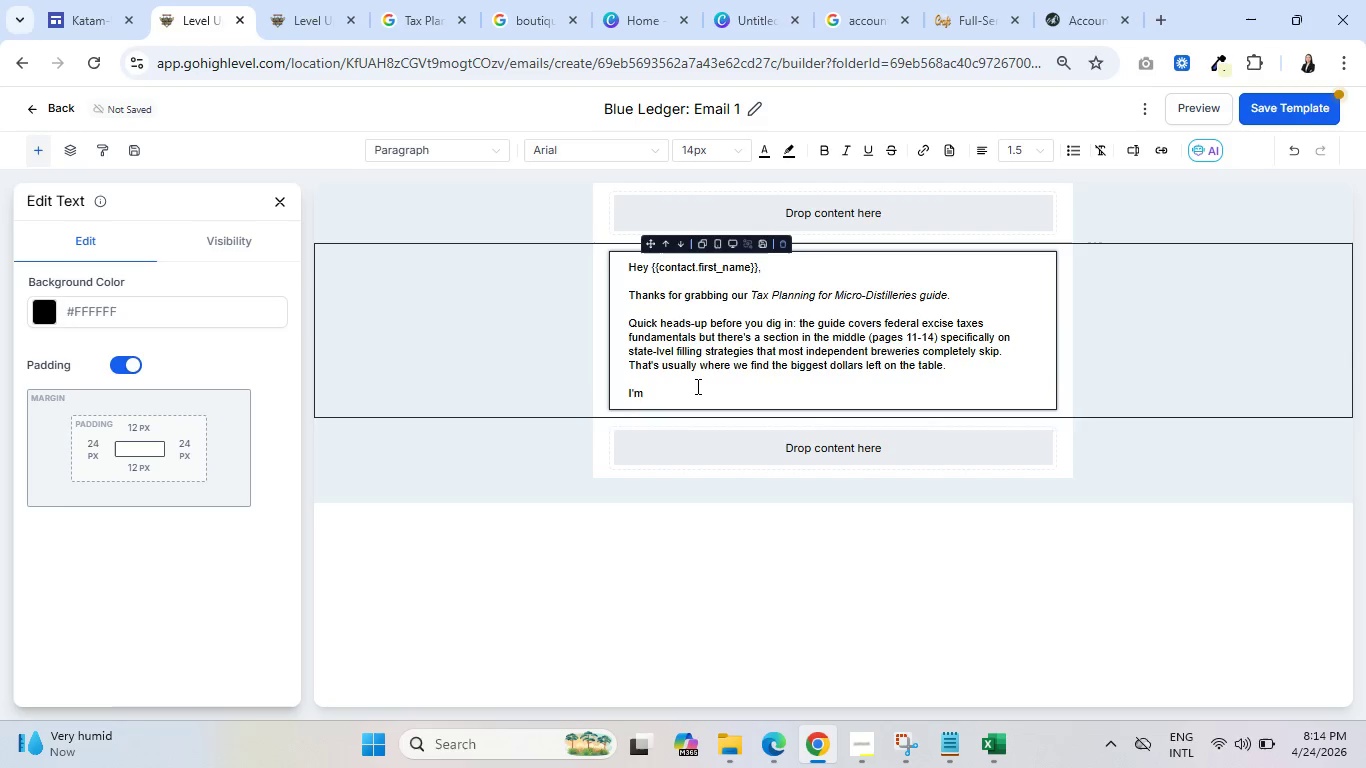 
type(Abegail, the fu)
key(Backspace)
type(ounder here at Blue Ledger. We work exactly )
 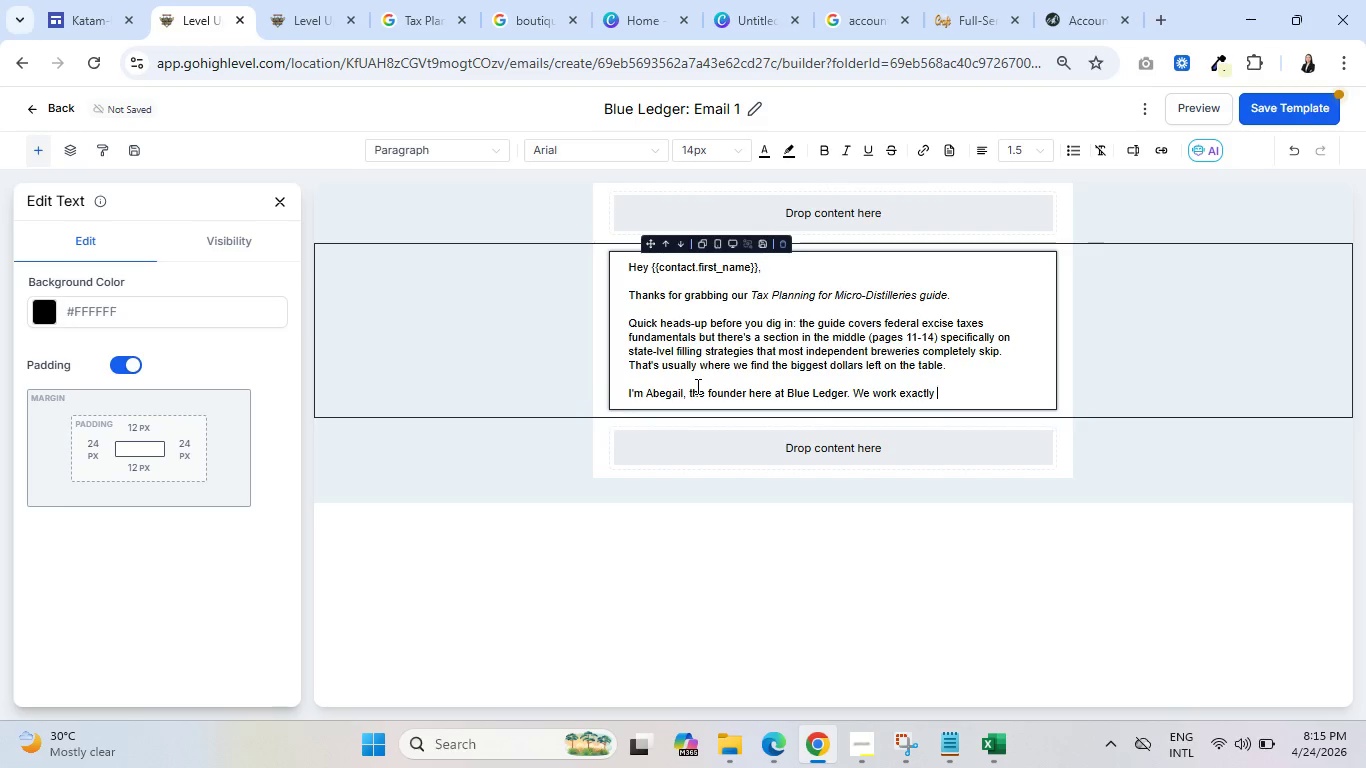 
wait(57.8)
 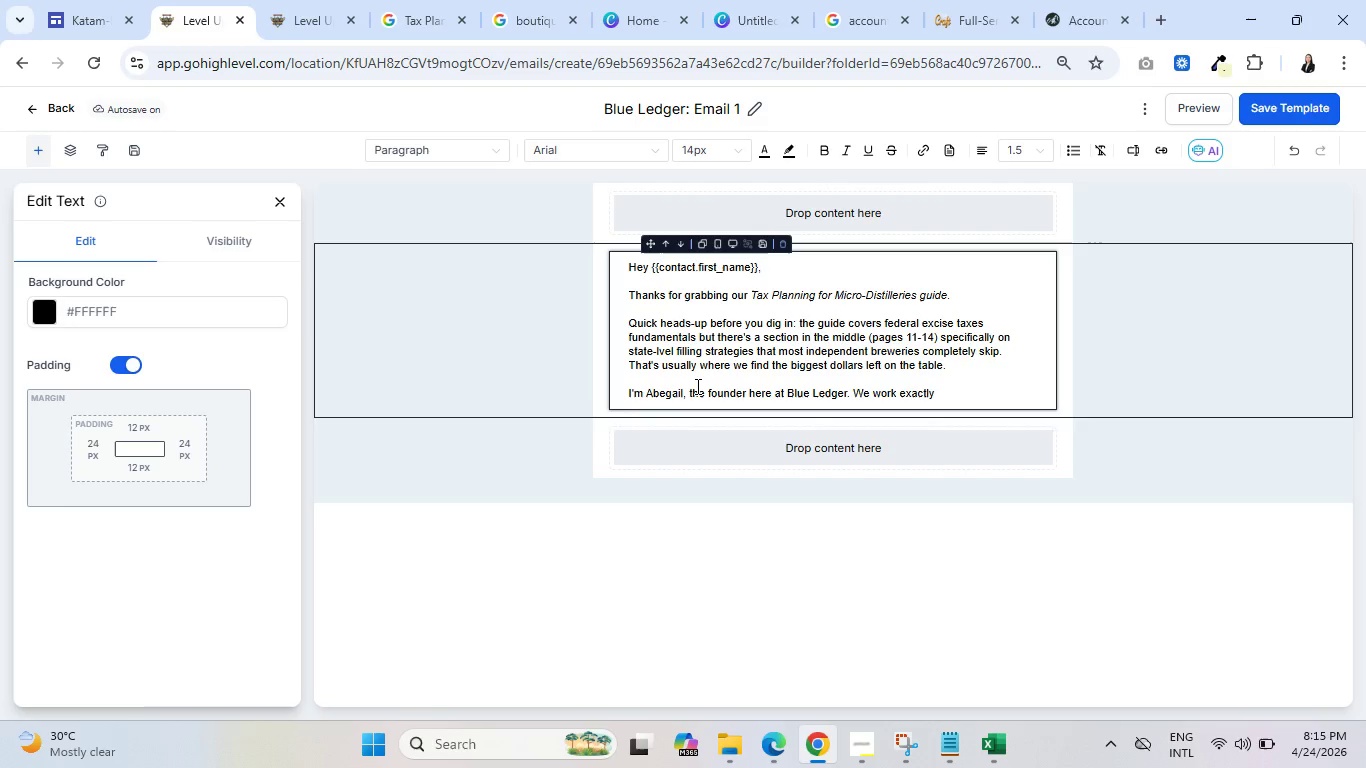 
hold_key(key=Backspace, duration=0.61)
 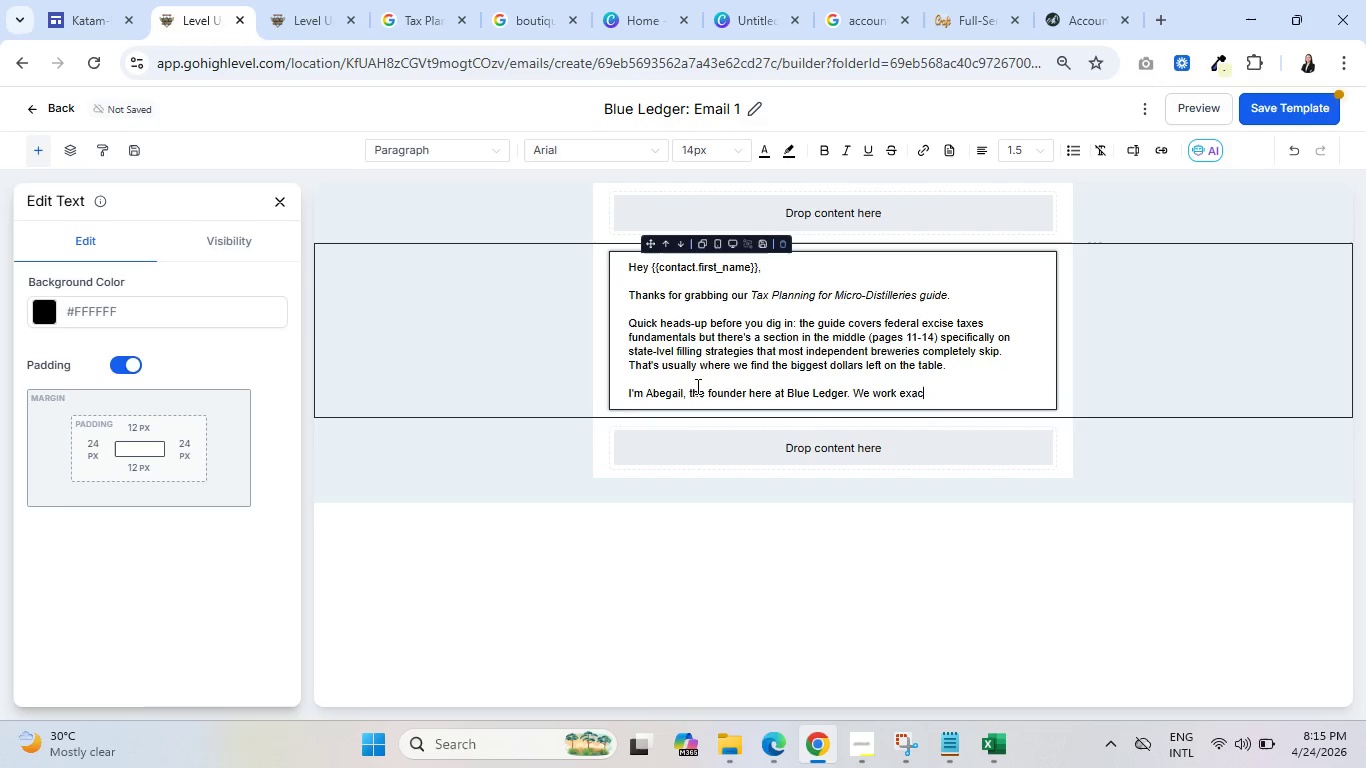 
key(Backspace)
key(Backspace)
key(Backspace)
type(xclusively wth )
key(Backspace)
key(Backspace)
key(Backspace)
type(ith crafy)
key(Backspace)
type(t brewereries)
 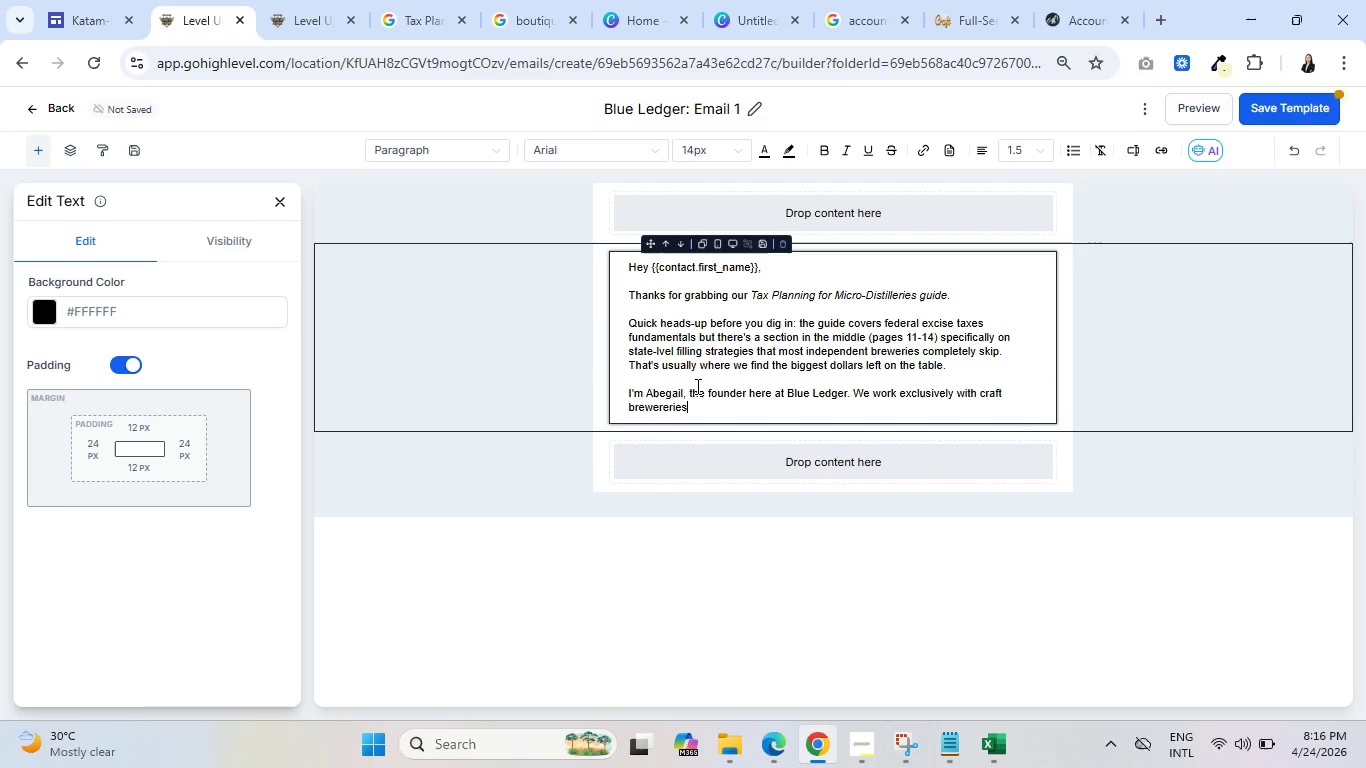 
type(, placing )
key(Backspace)
type(s)
key(Backspace)
key(Backspace)
key(Backspace)
key(Backspace)
type(es )
 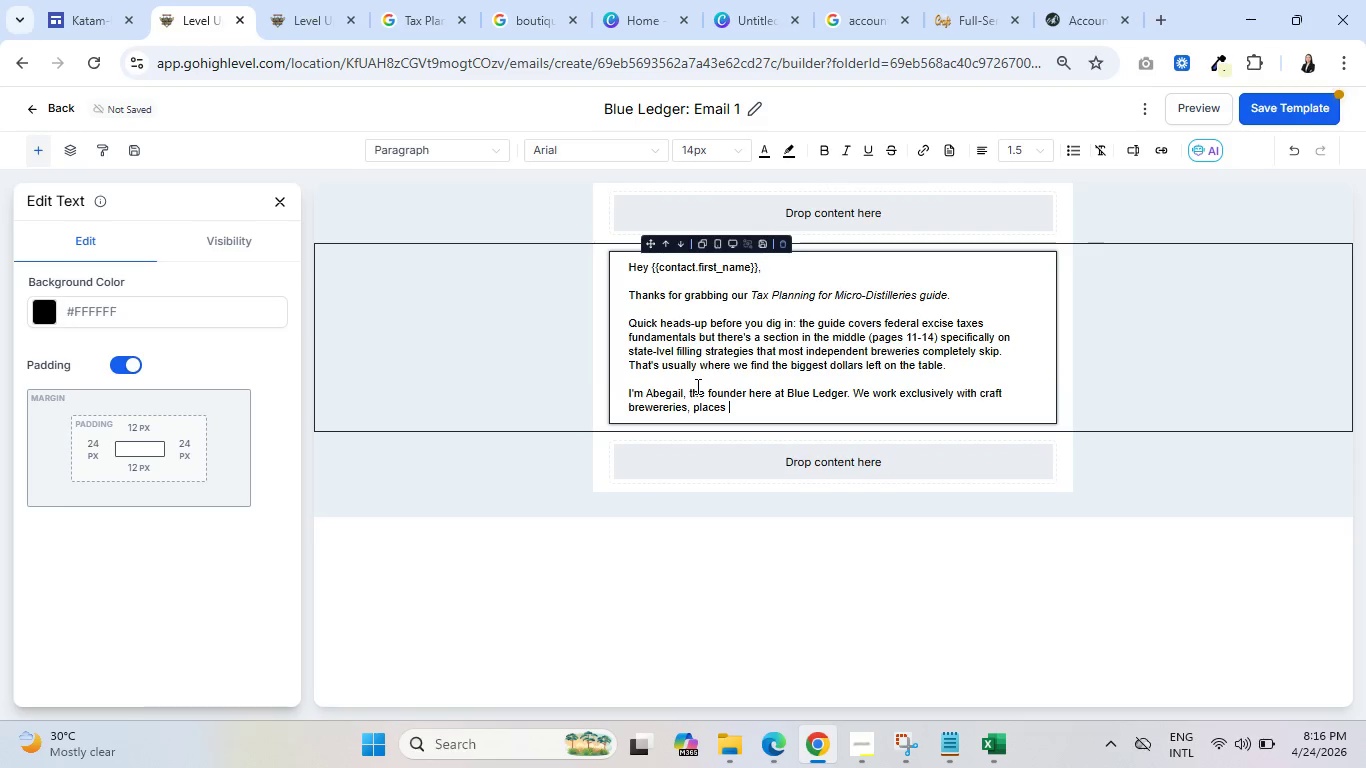 
type(doing )
 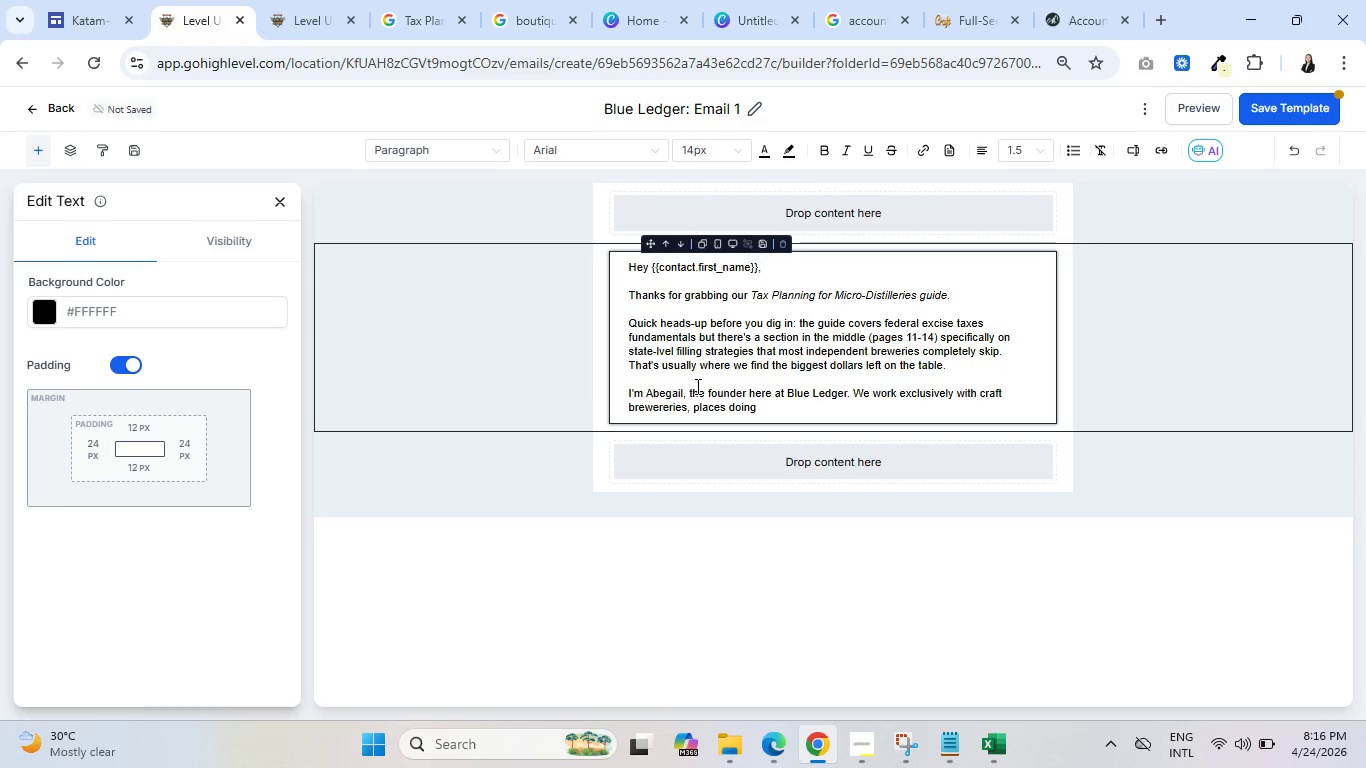 
wait(8.05)
 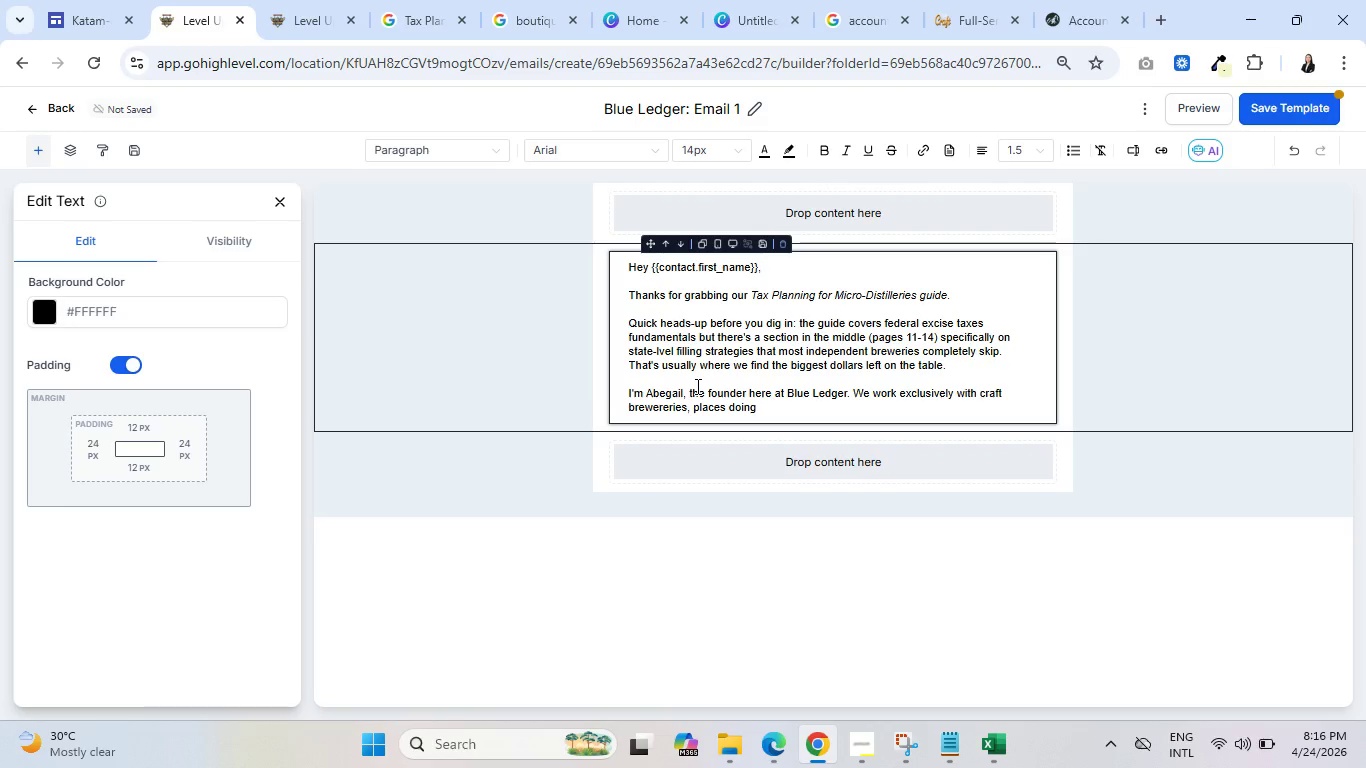 
type(between )
 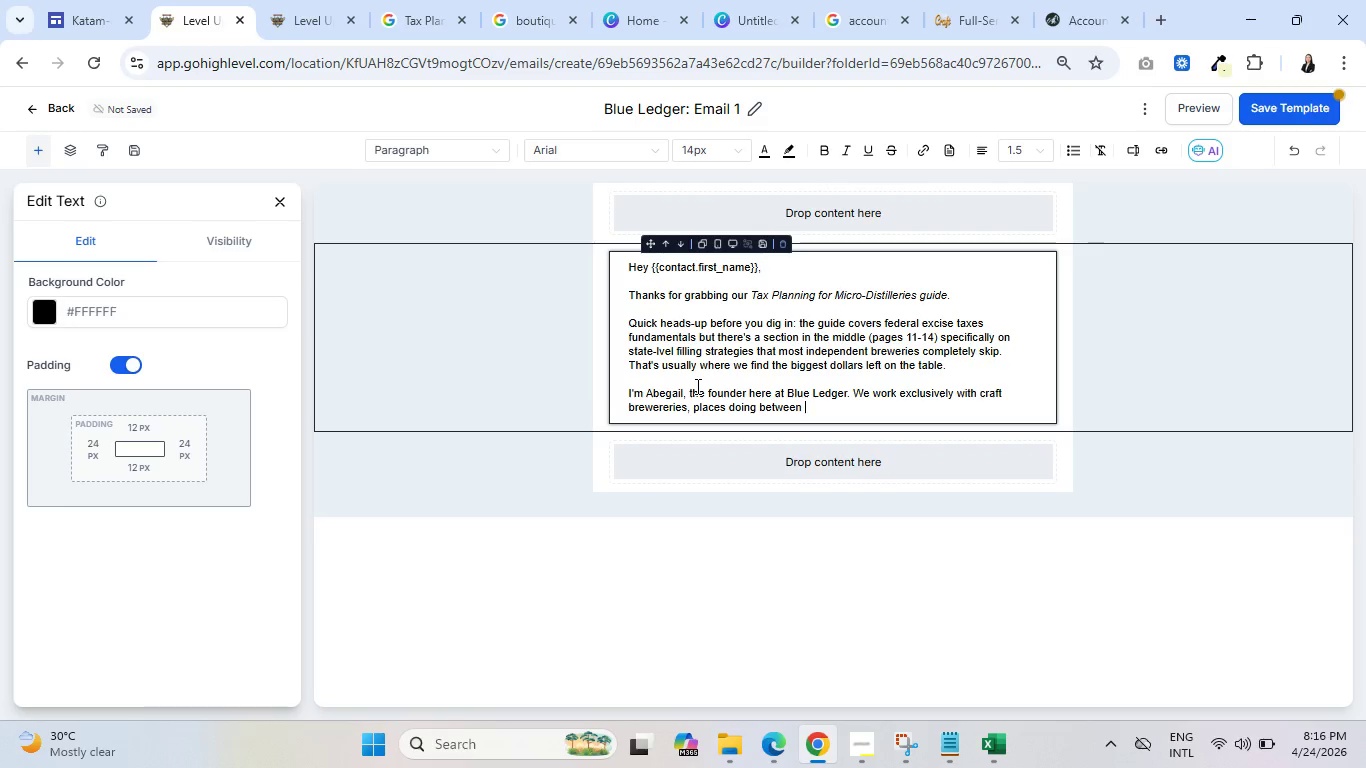 
wait(5.3)
 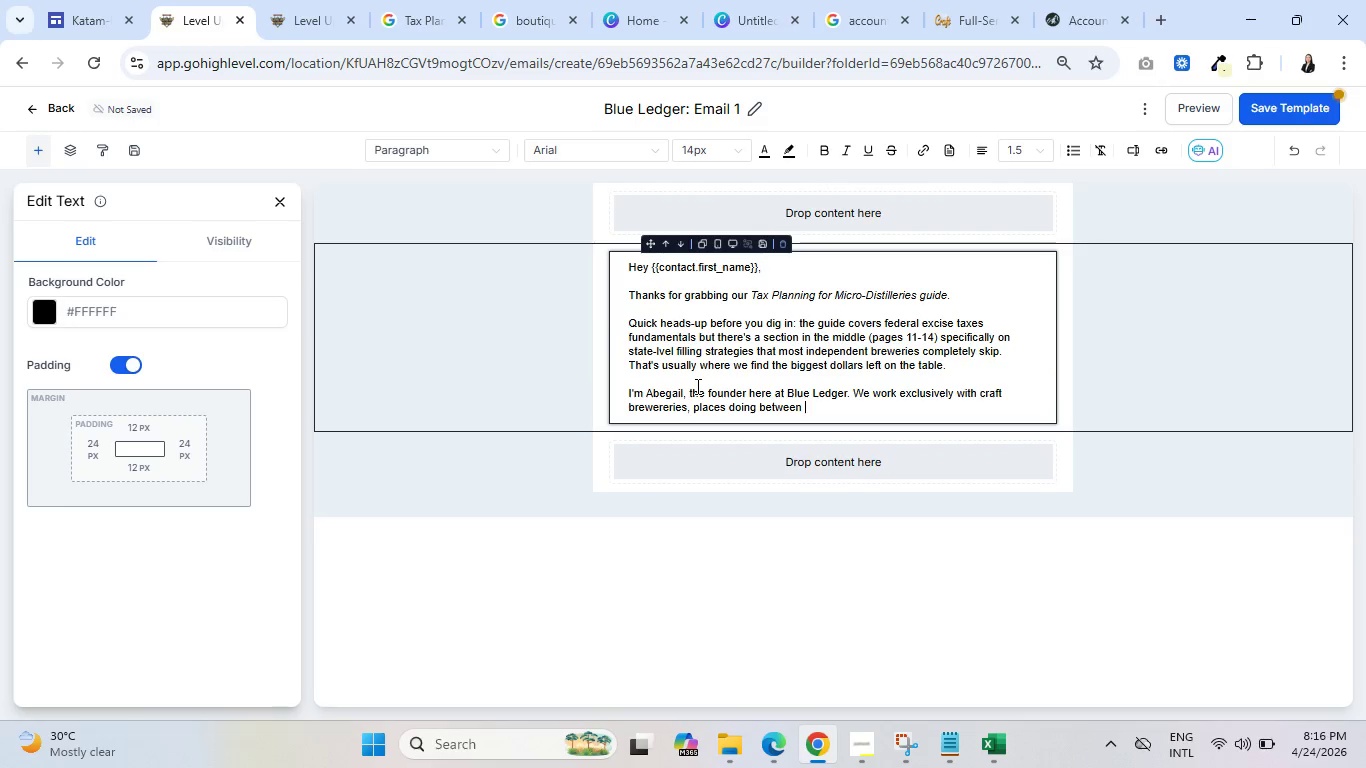 
type($500)
 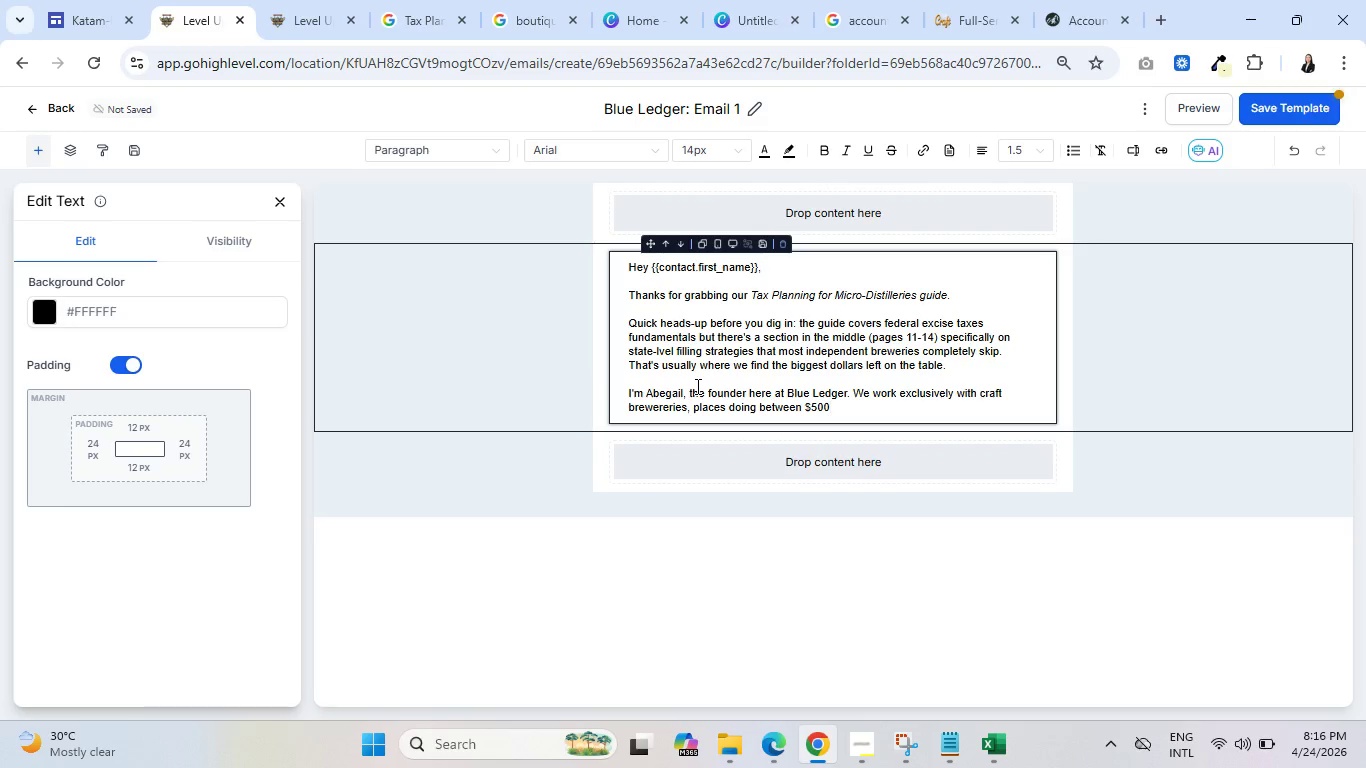 
wait(5.25)
 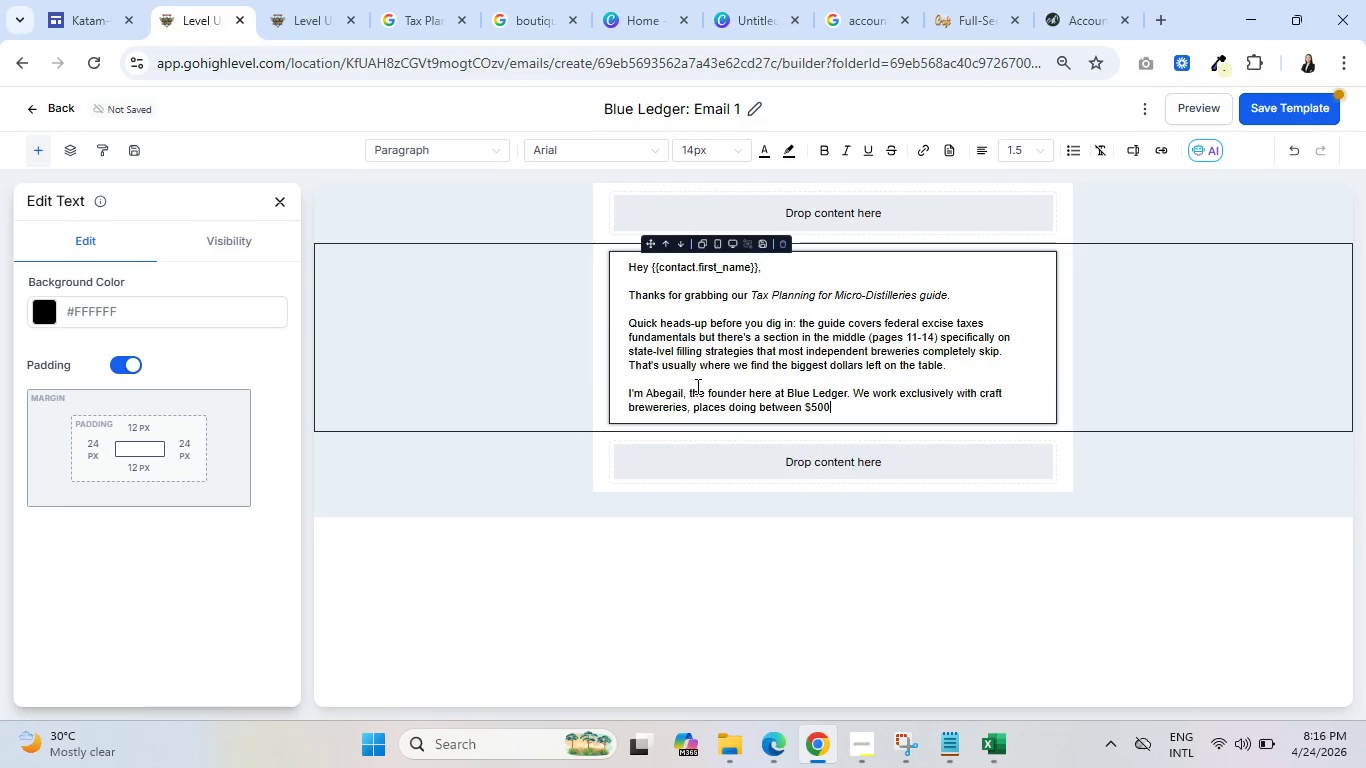 
type(K to $5M in annual revie)
 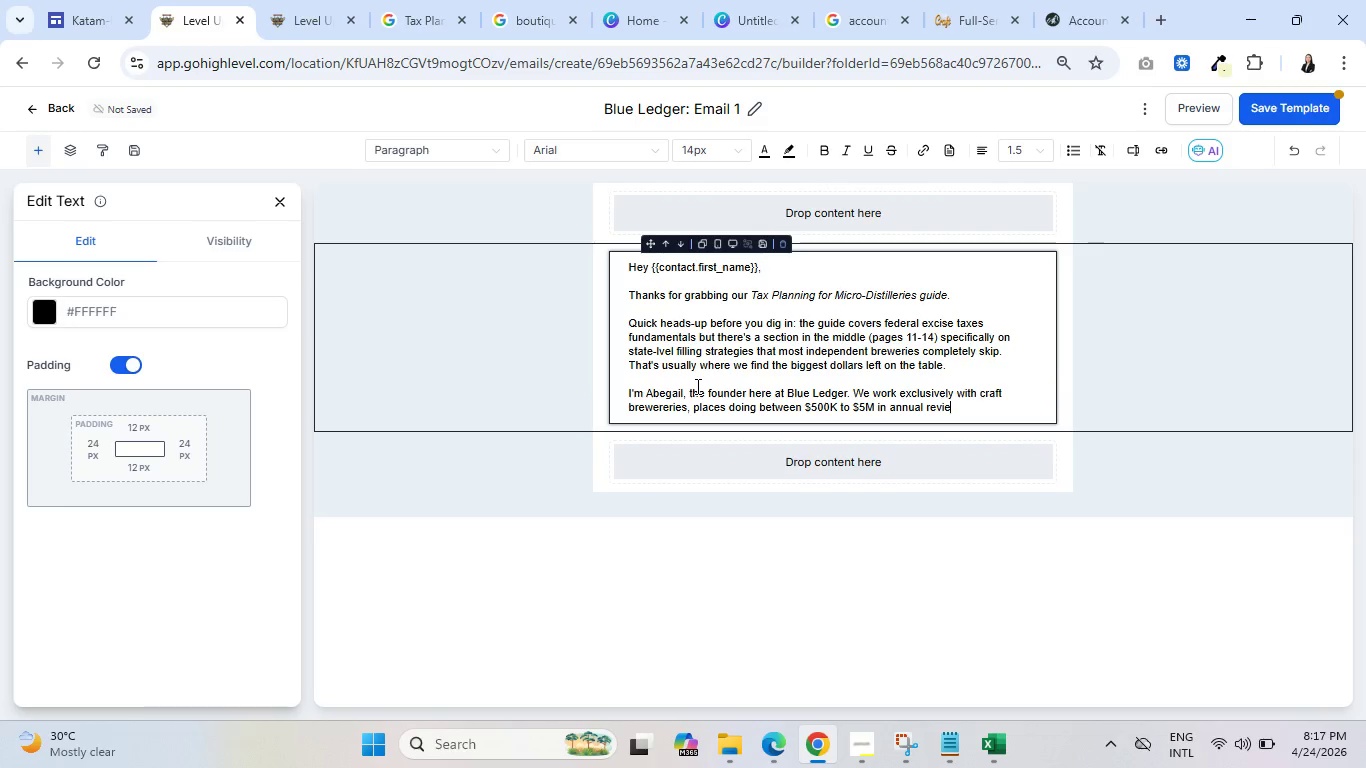 
key(Backspace)
key(Backspace)
type(enue because the financial complexity )
 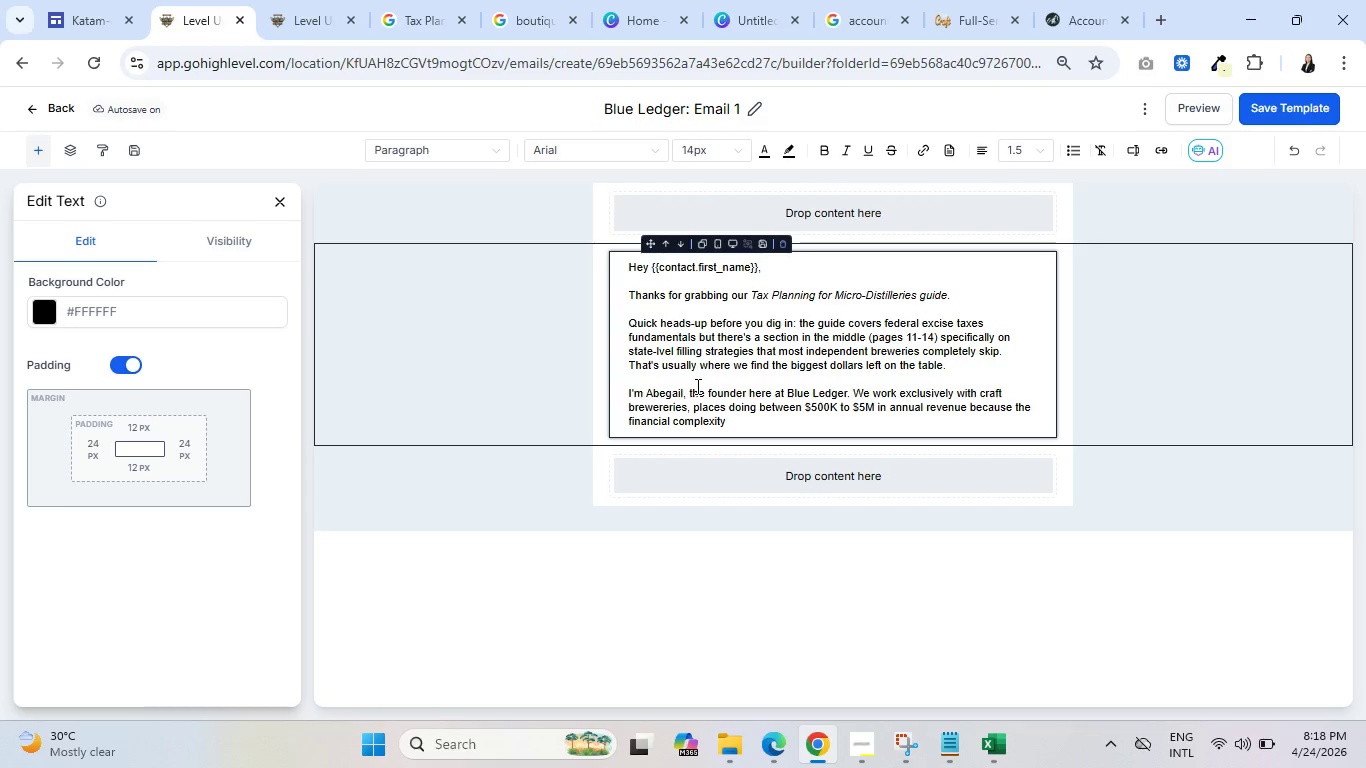 
wait(57.58)
 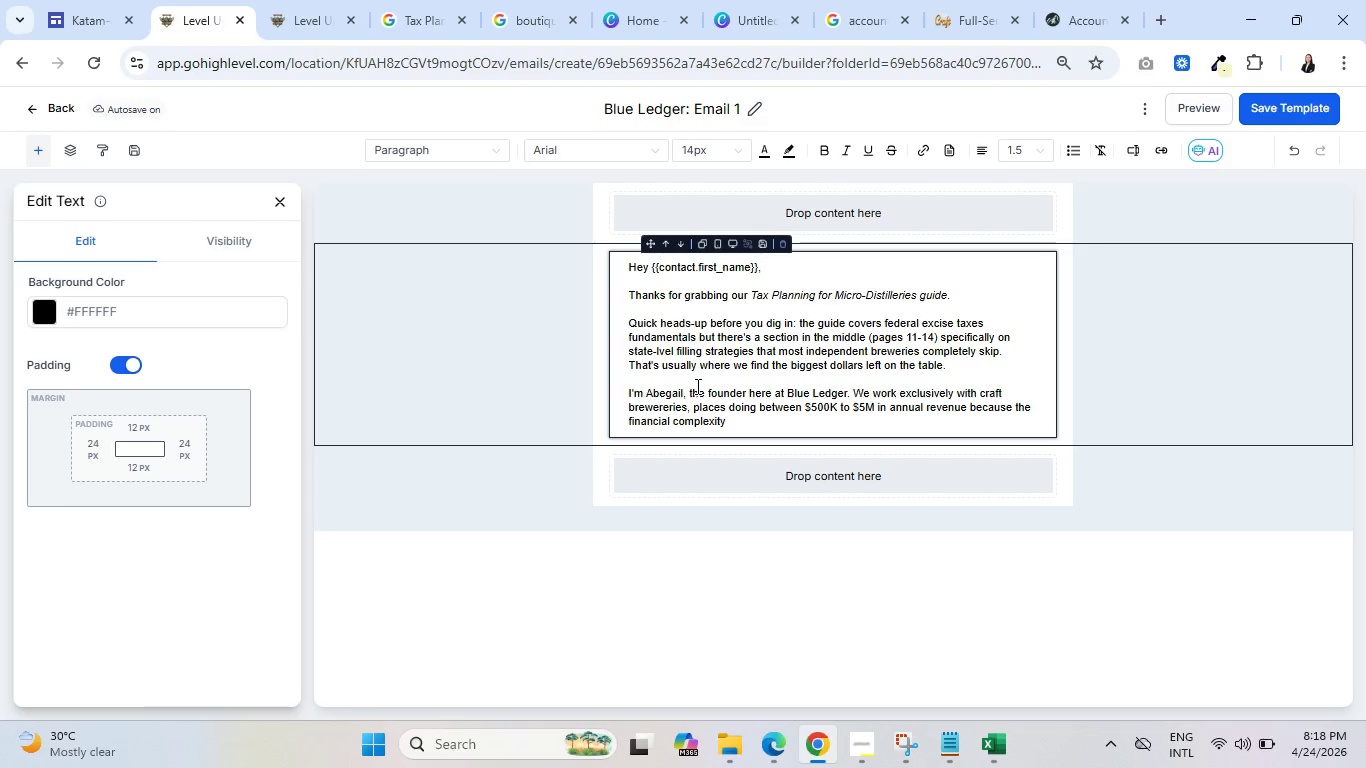 
key(Space)
 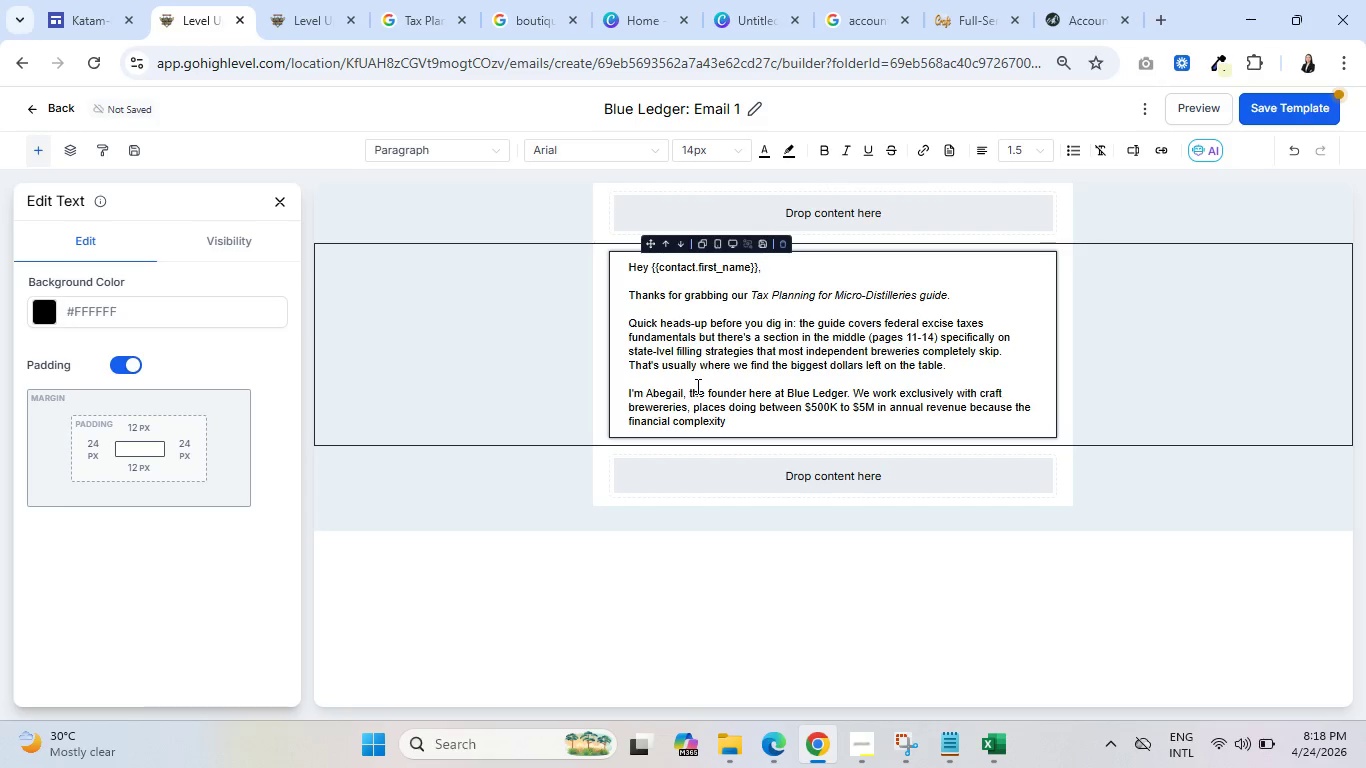 
key(Backspace)
 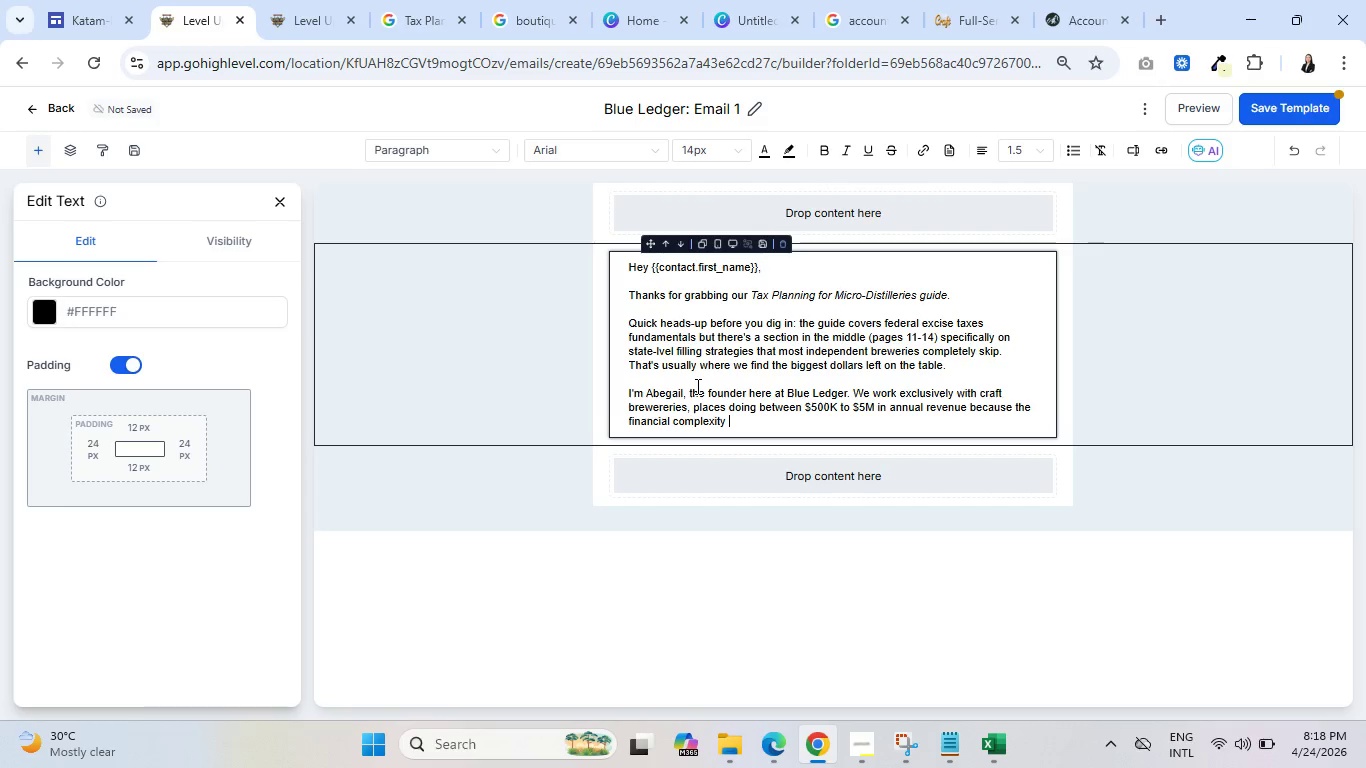 
key(S)
 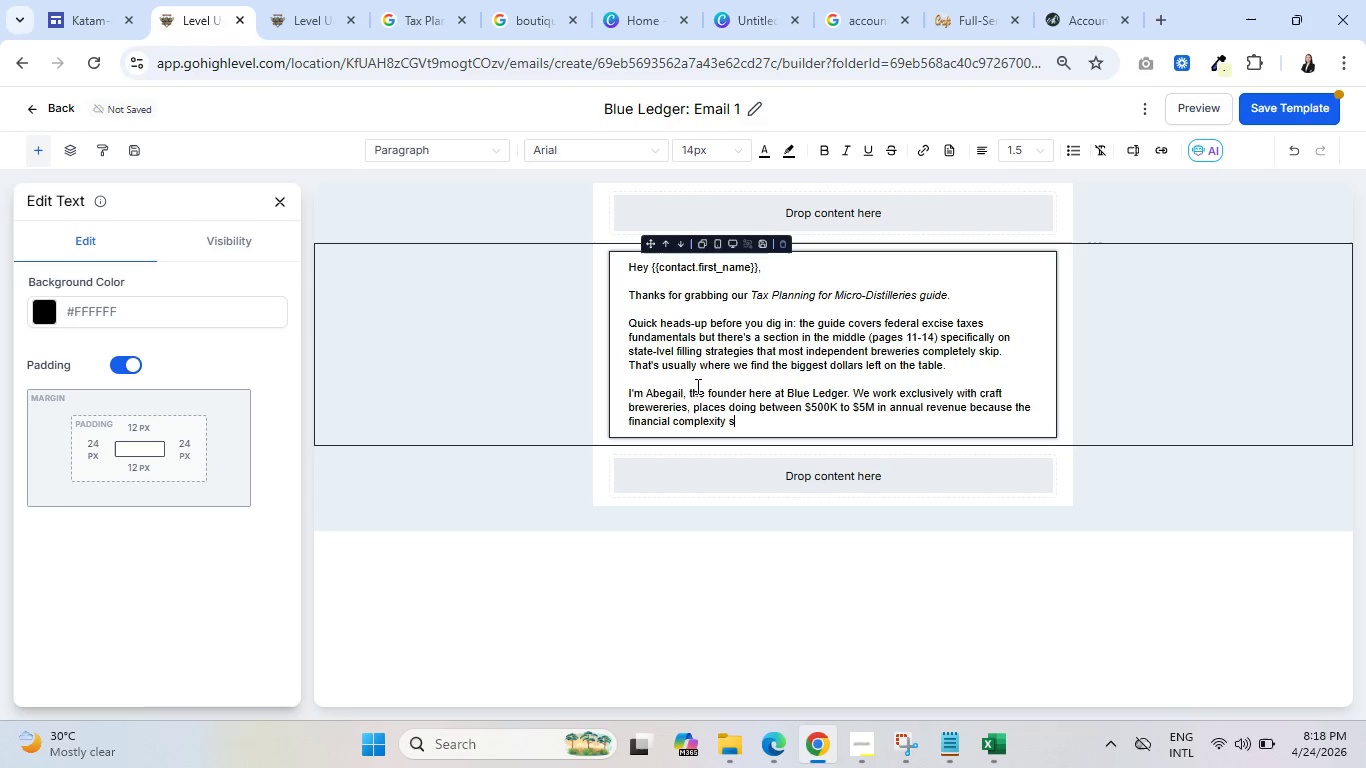 
wait(8.47)
 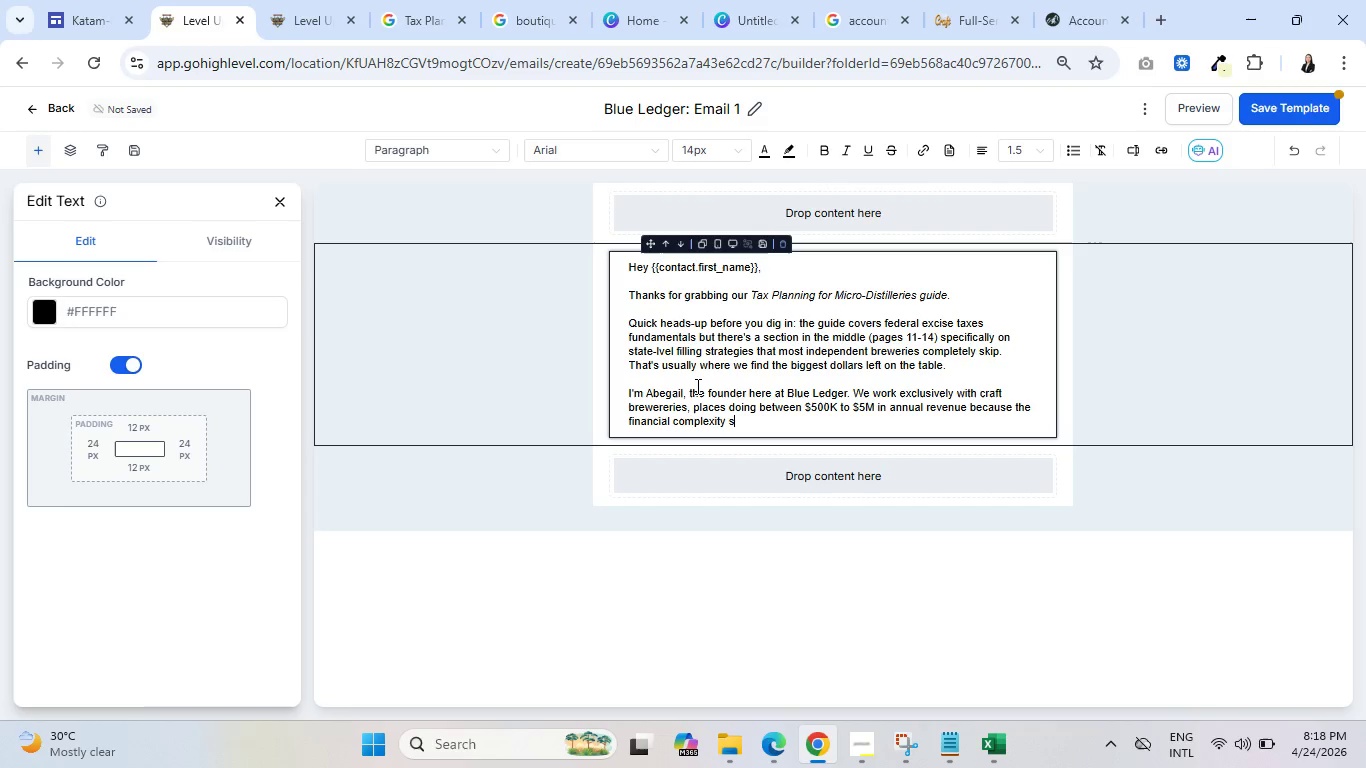 
key(Backspace)
 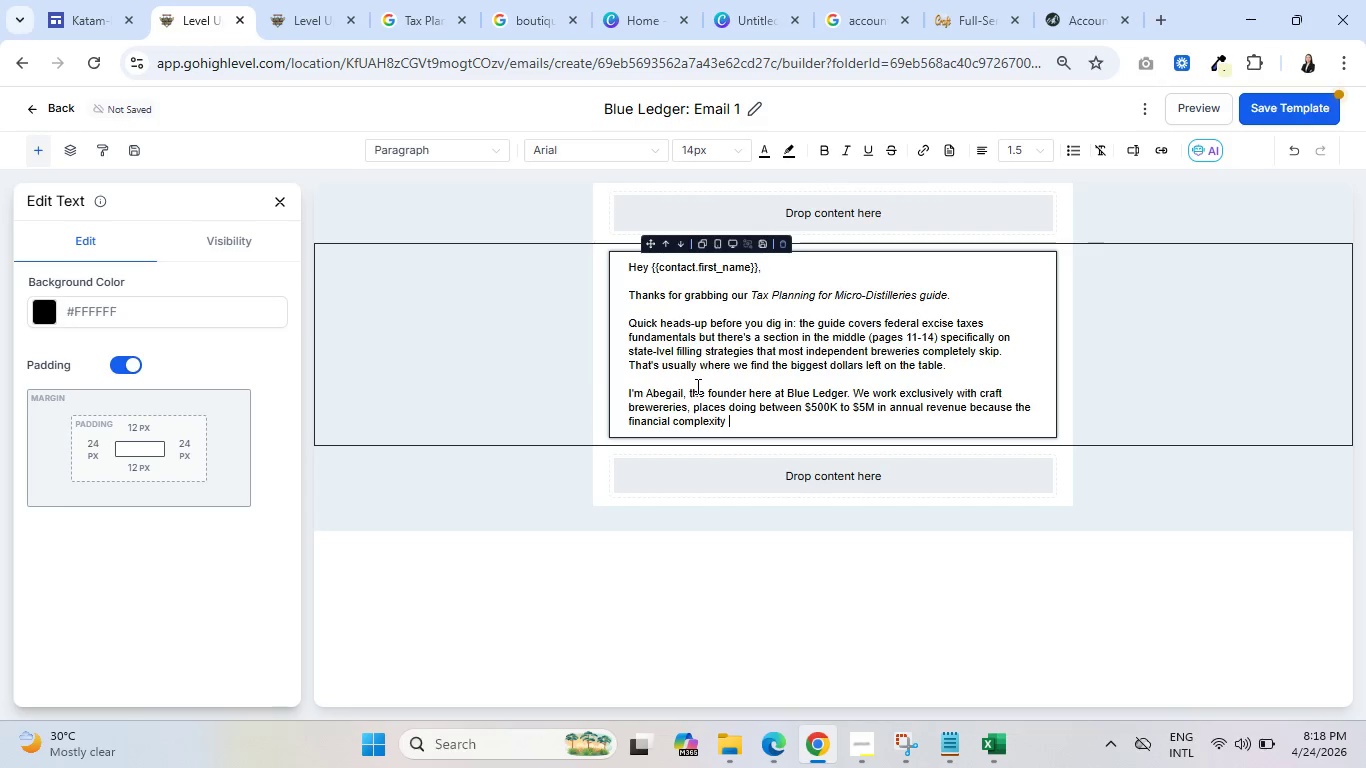 
type(of this )
 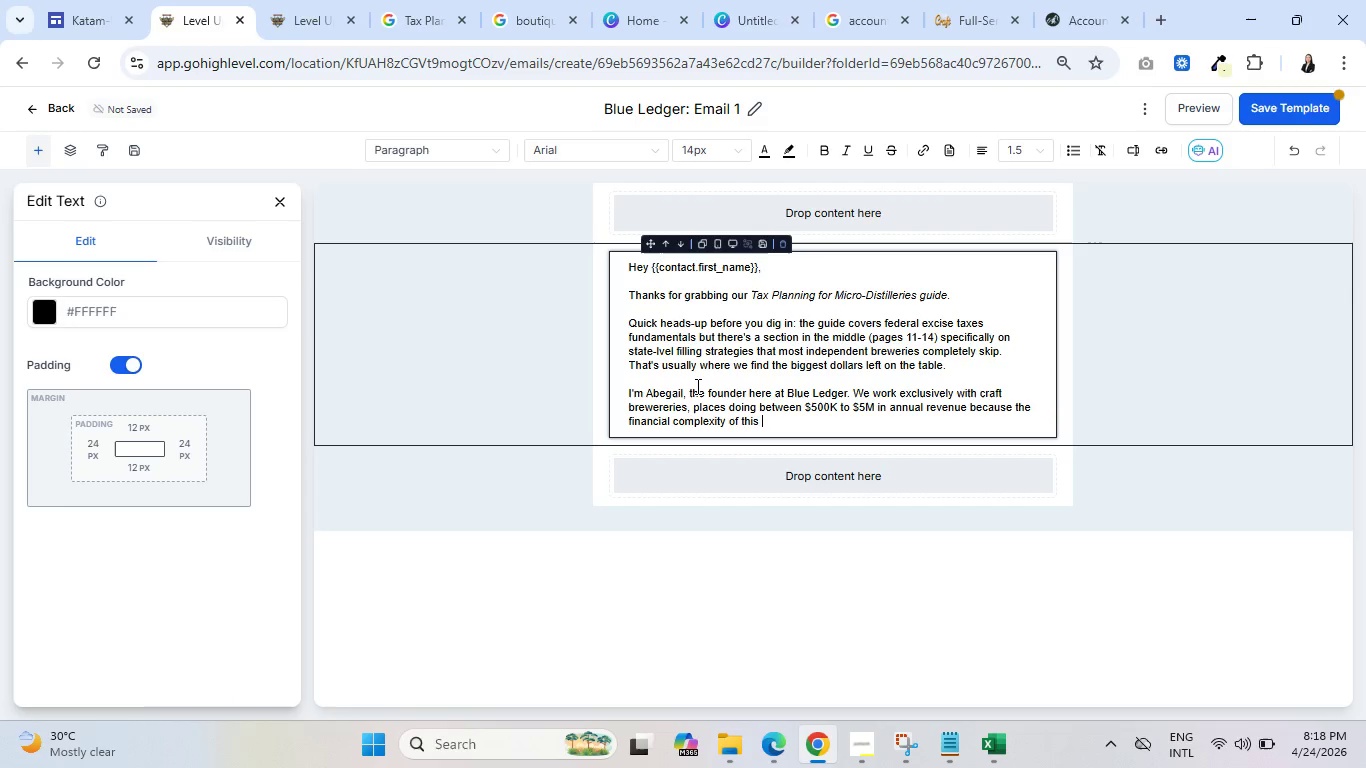 
wait(6.12)
 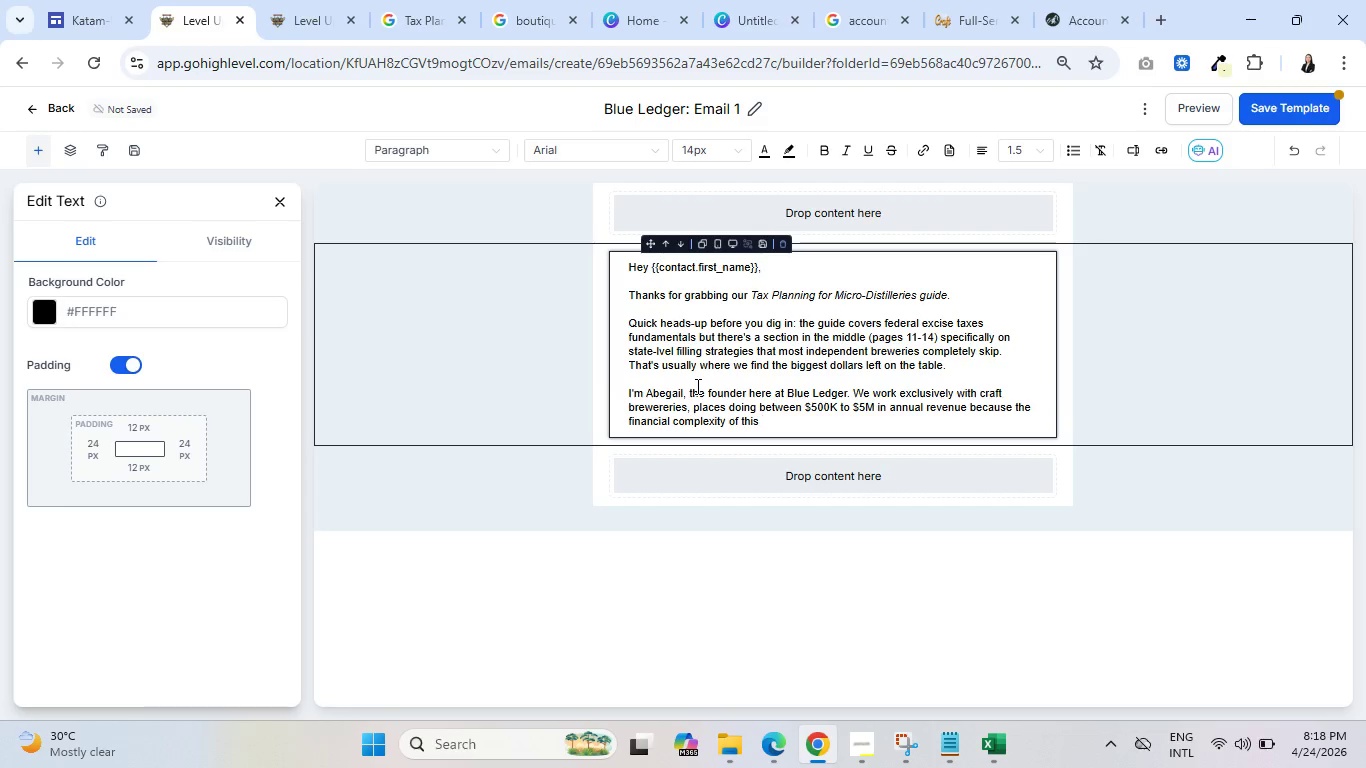 
type(industry is genuinely different from a typical )